 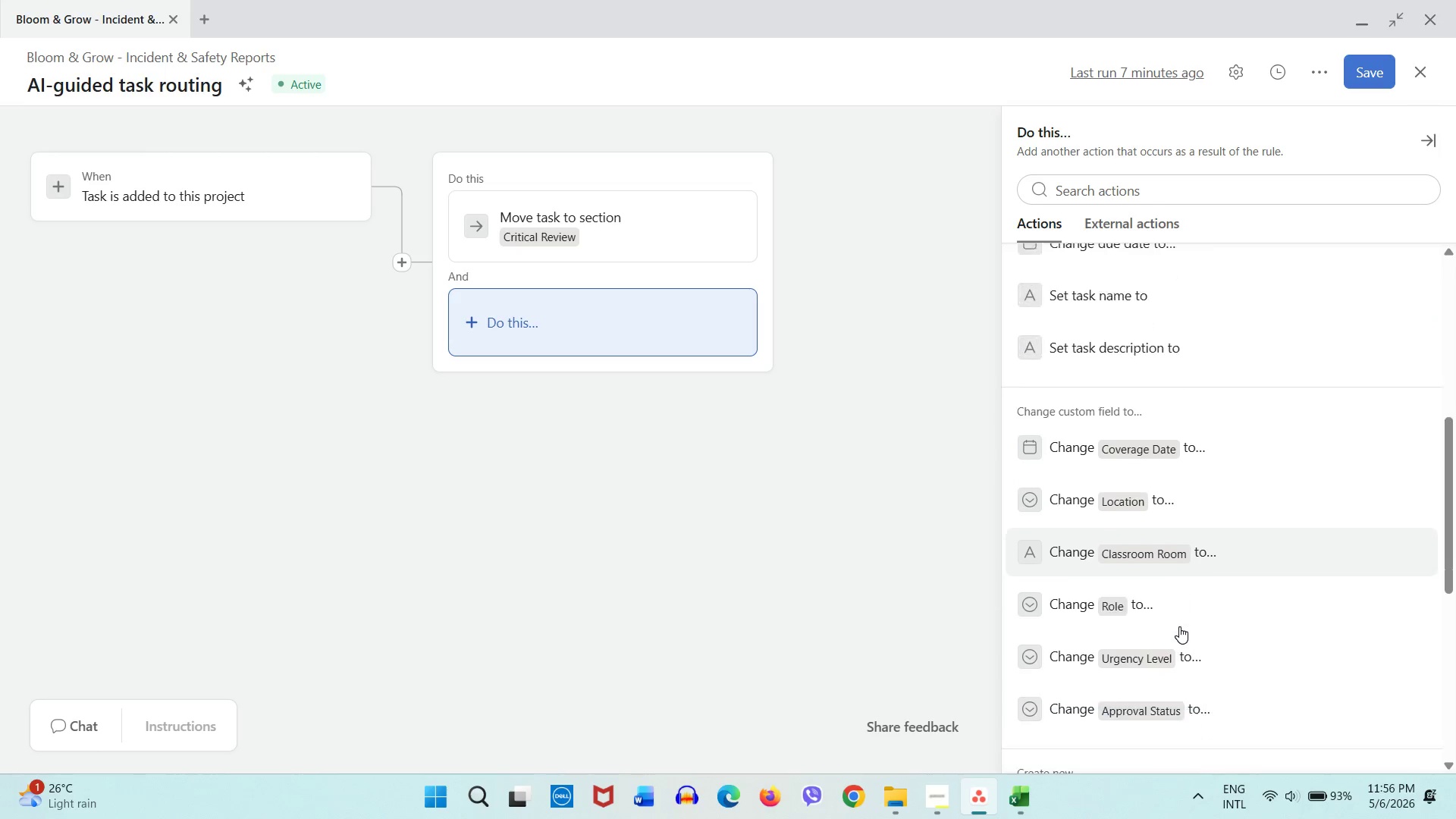 
scroll: coordinate [1178, 633], scroll_direction: down, amount: 2.0
 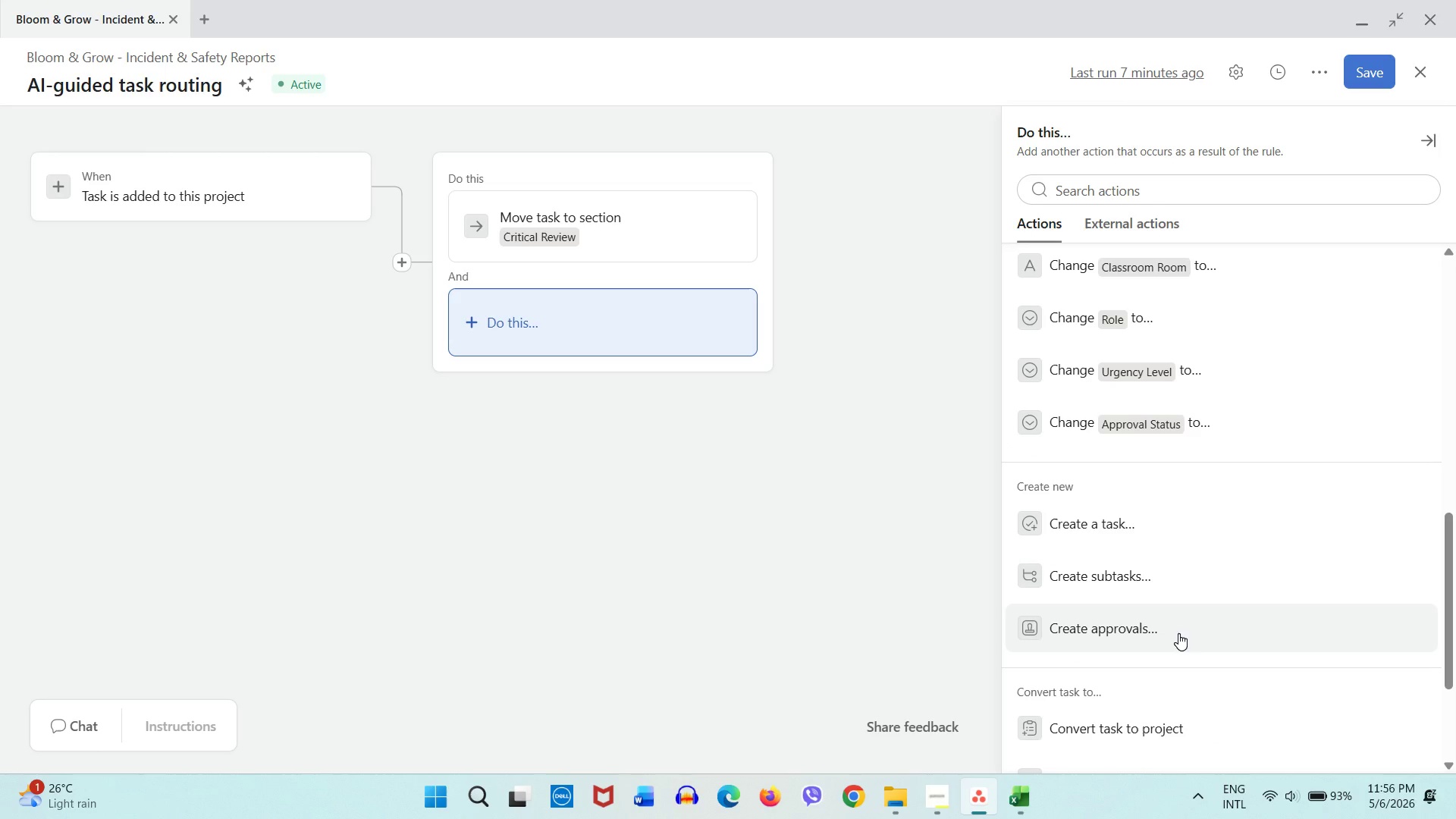 
scroll: coordinate [1181, 627], scroll_direction: up, amount: 8.0
 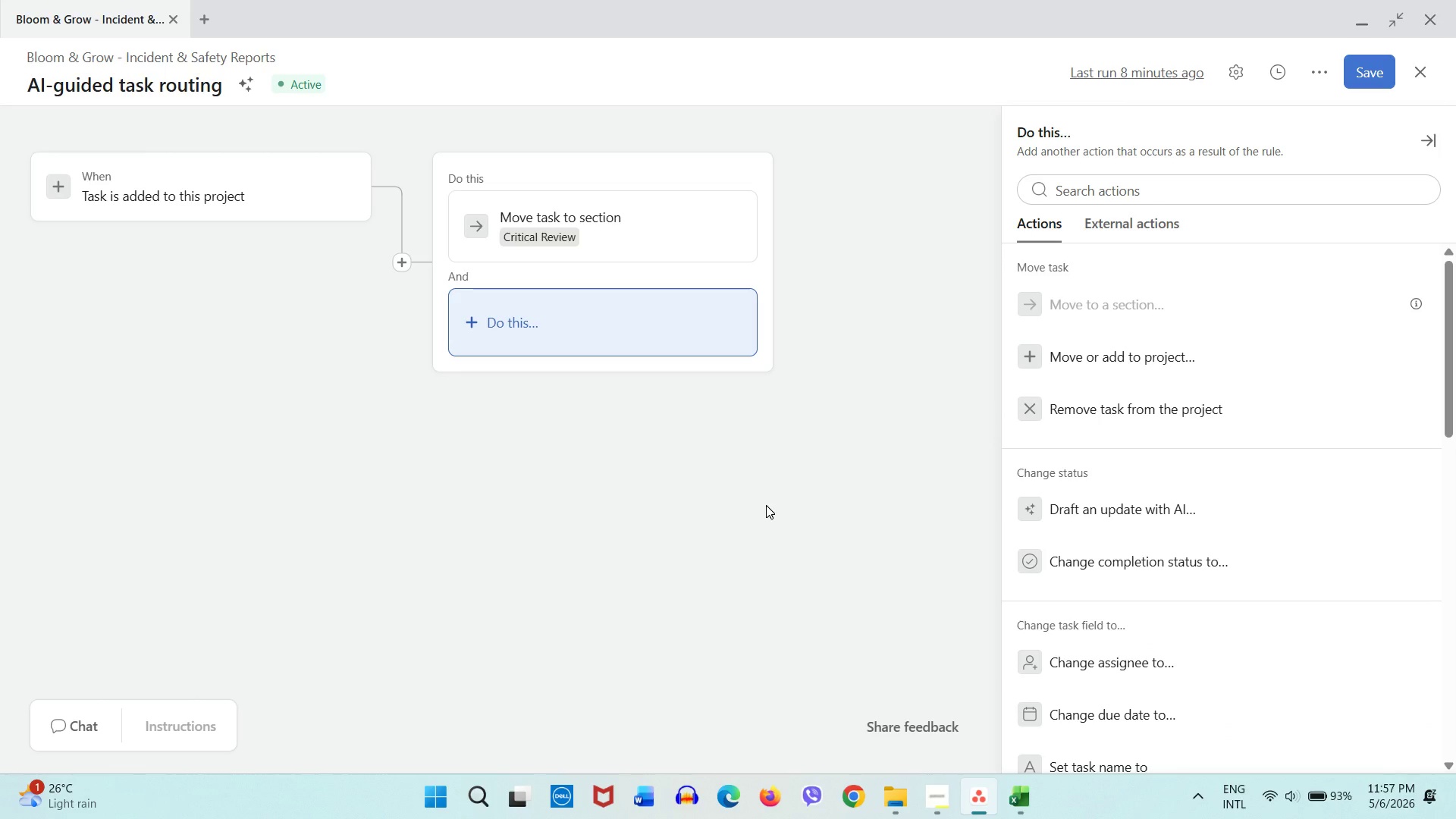 
wait(10.87)
 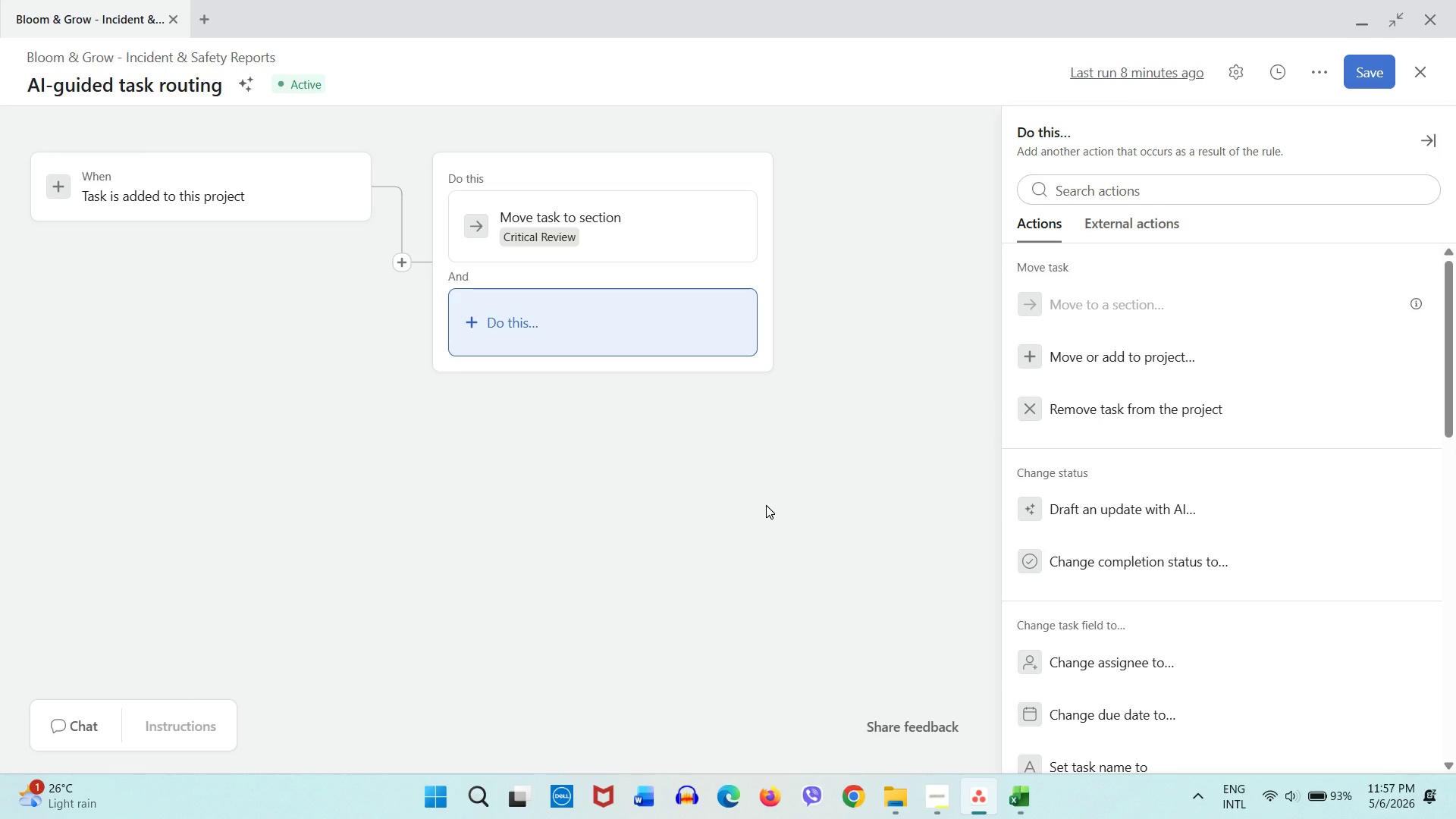 
left_click([1346, 75])
 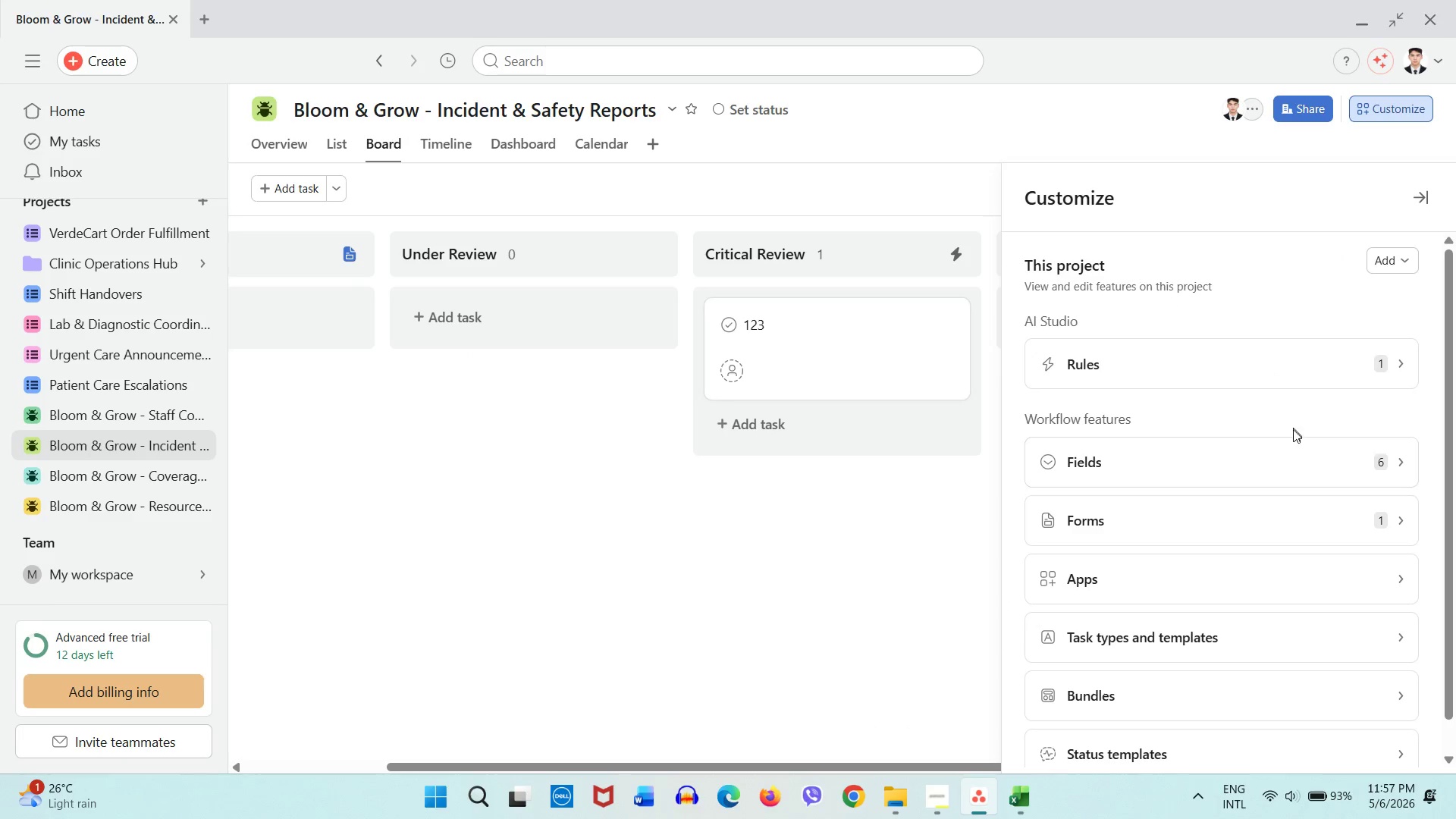 
left_click([1301, 475])
 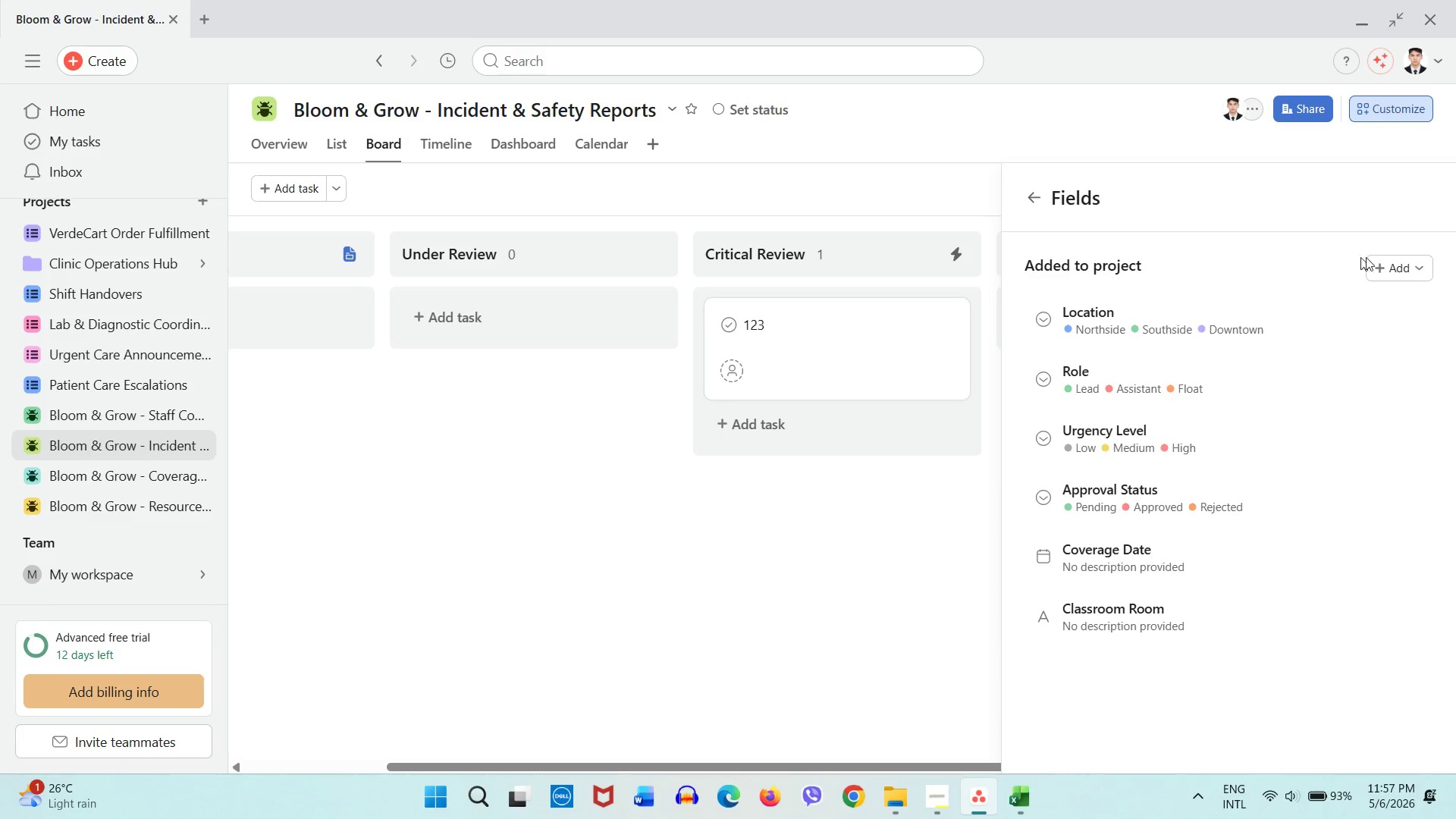 
left_click([1389, 264])
 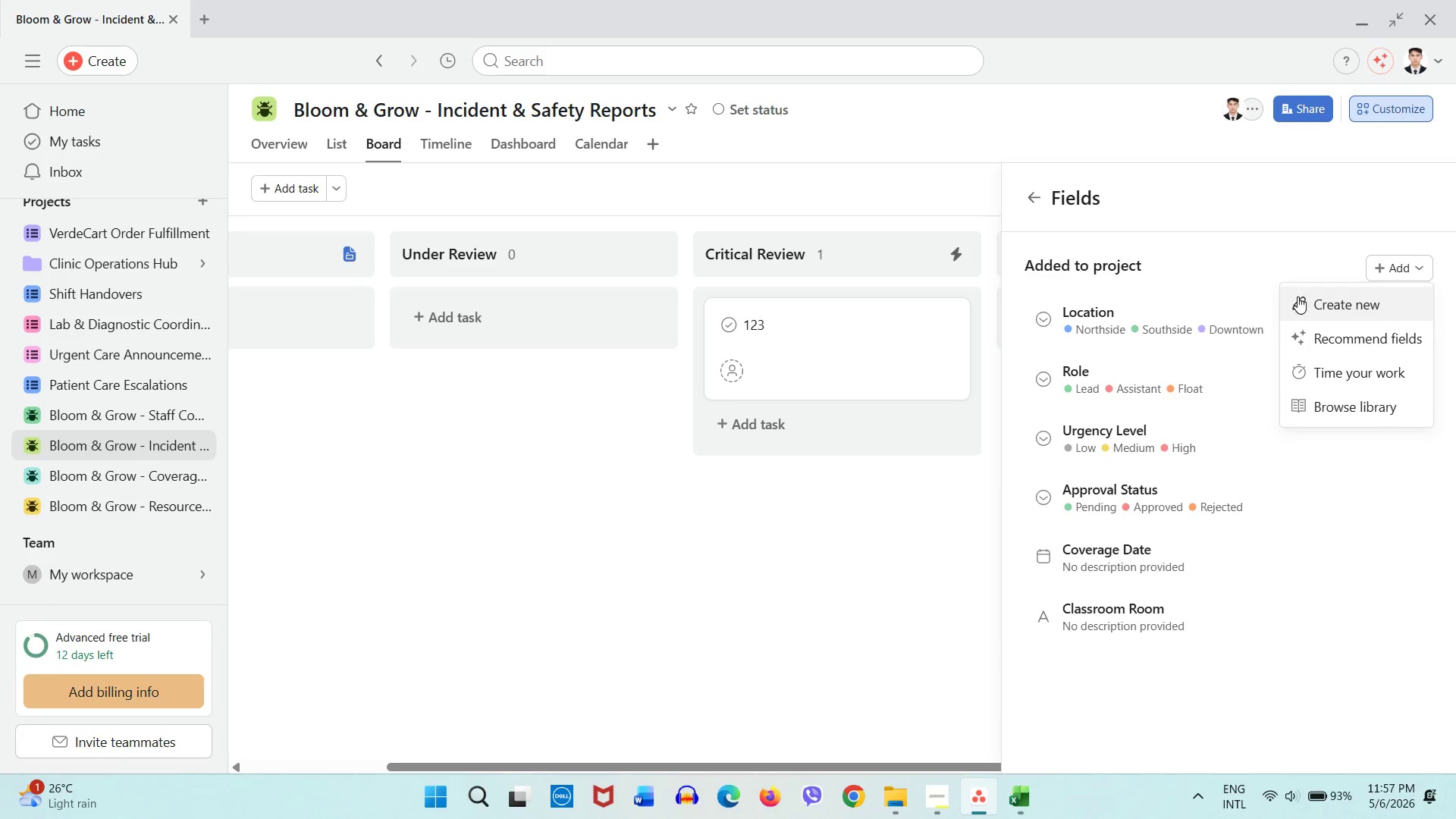 
left_click([1298, 297])
 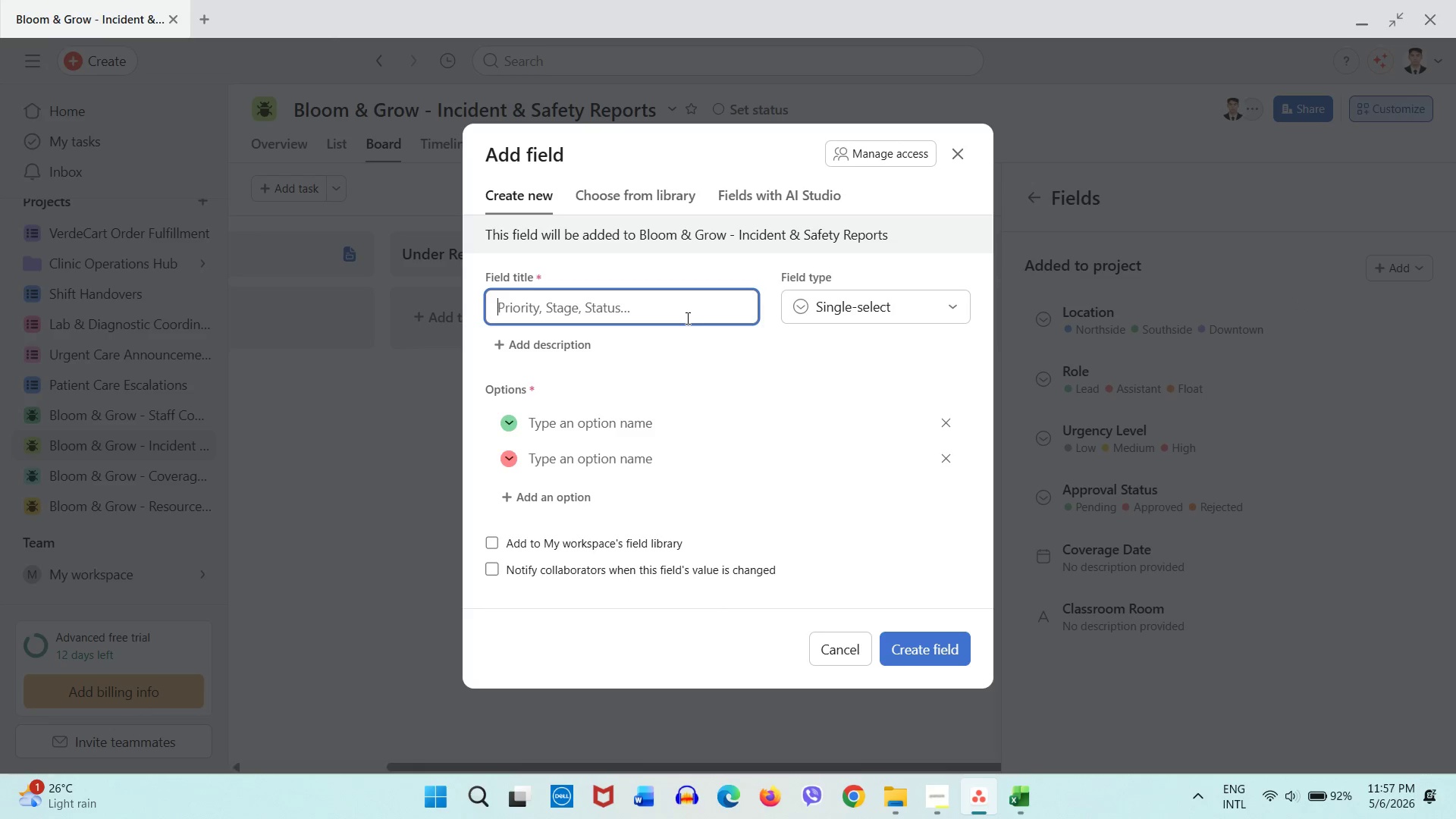 
type(Severity)
 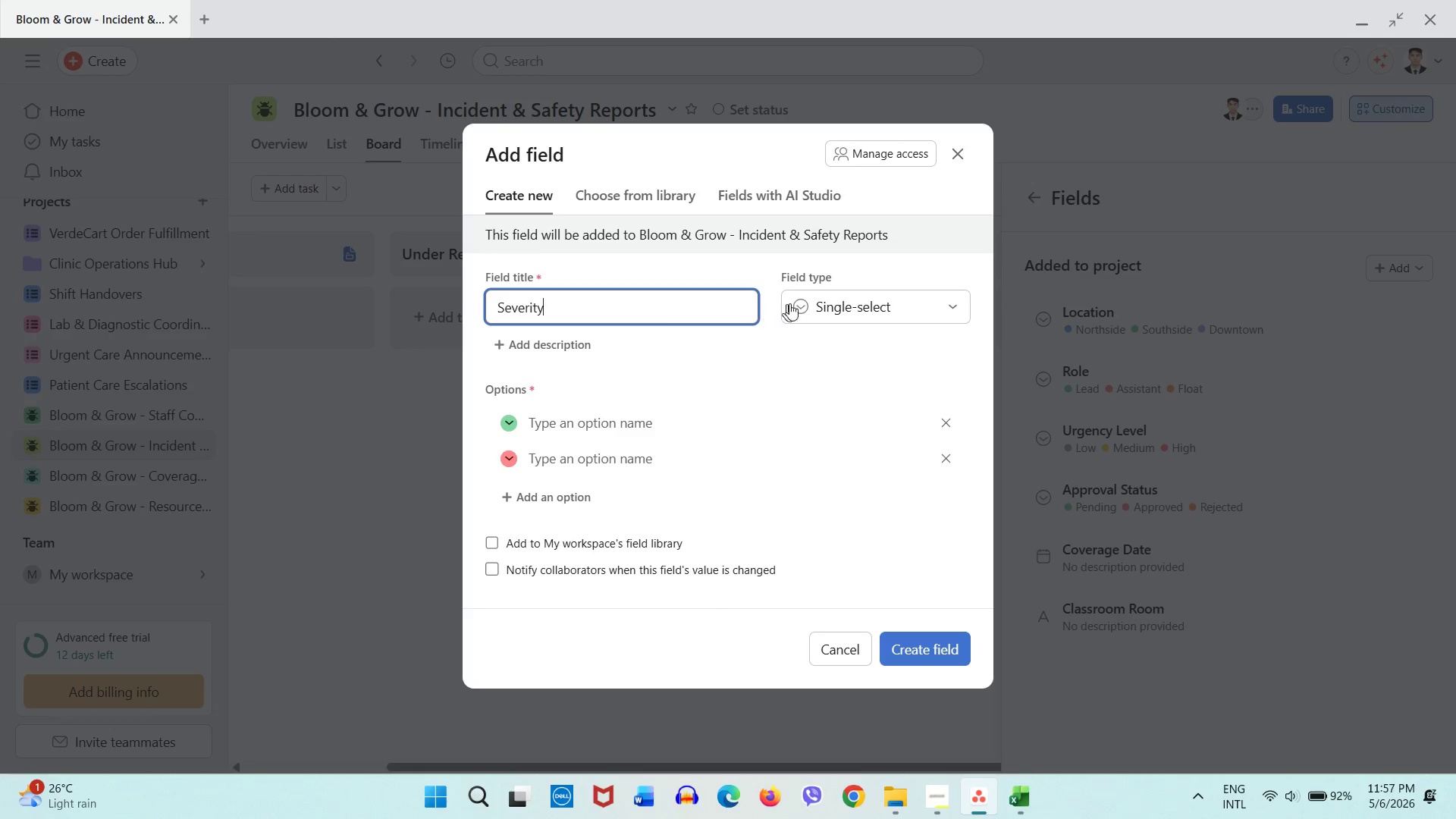 
left_click([803, 303])
 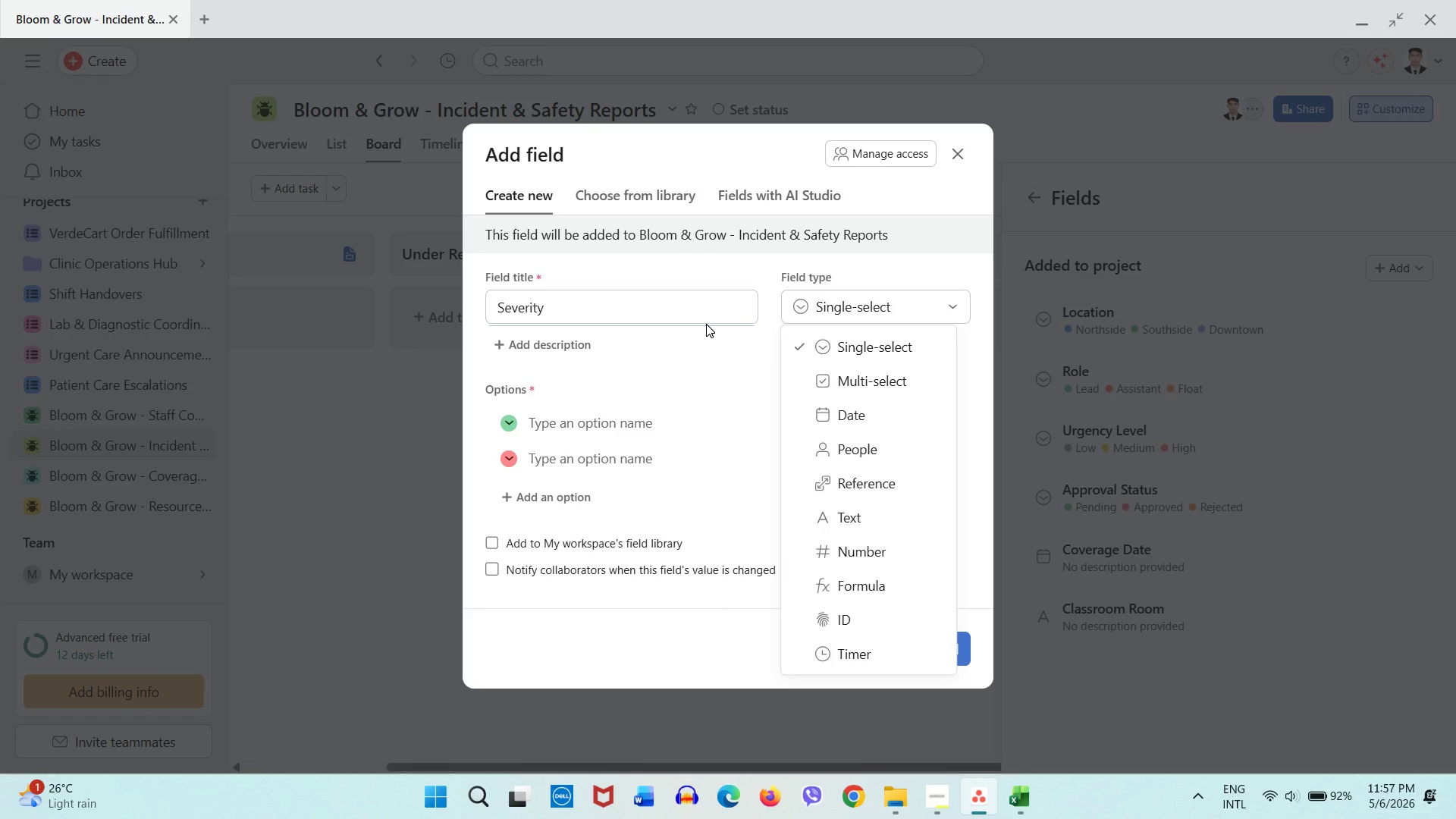 
wait(26.97)
 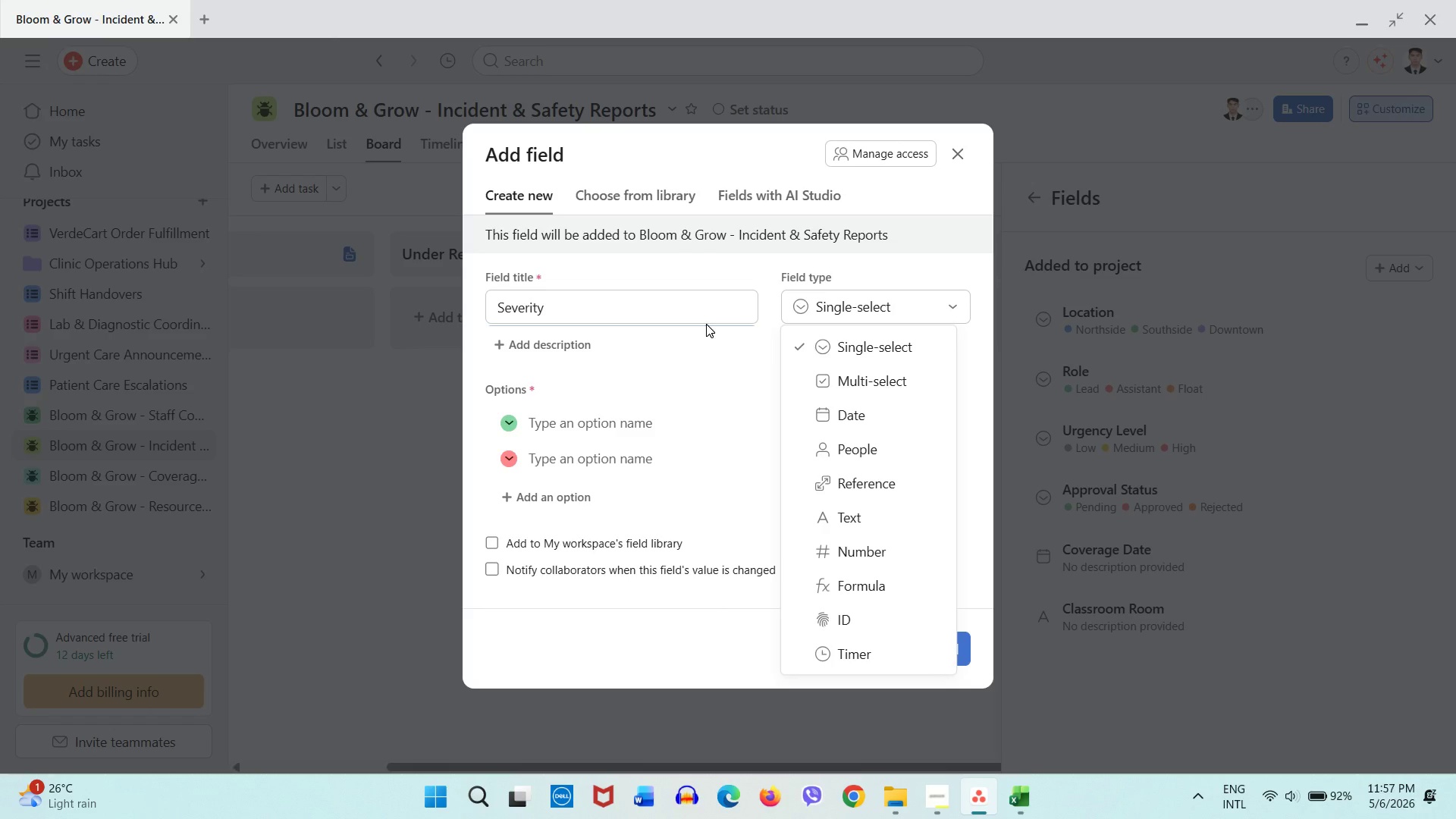 
left_click([754, 278])
 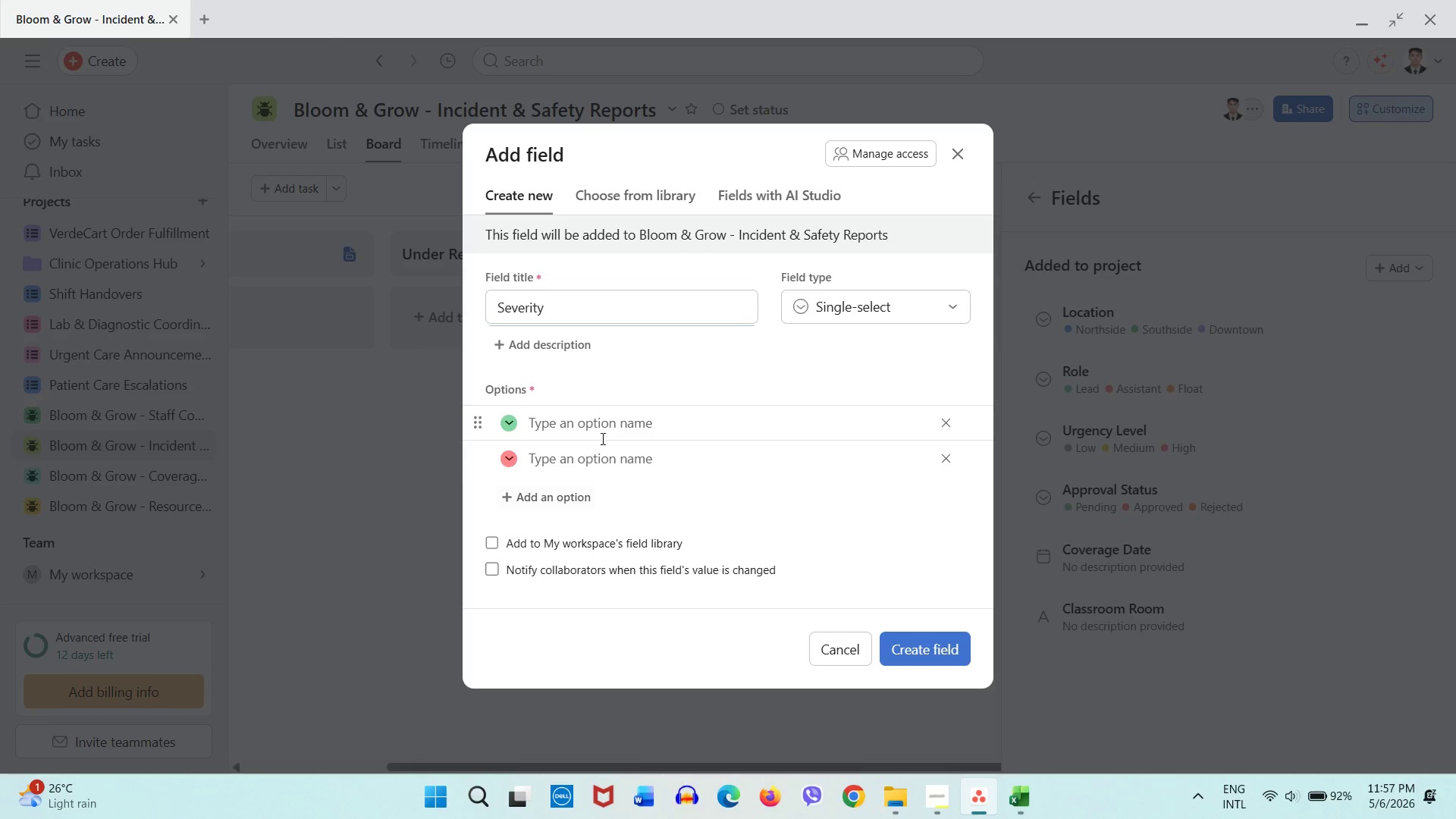 
left_click([601, 437])
 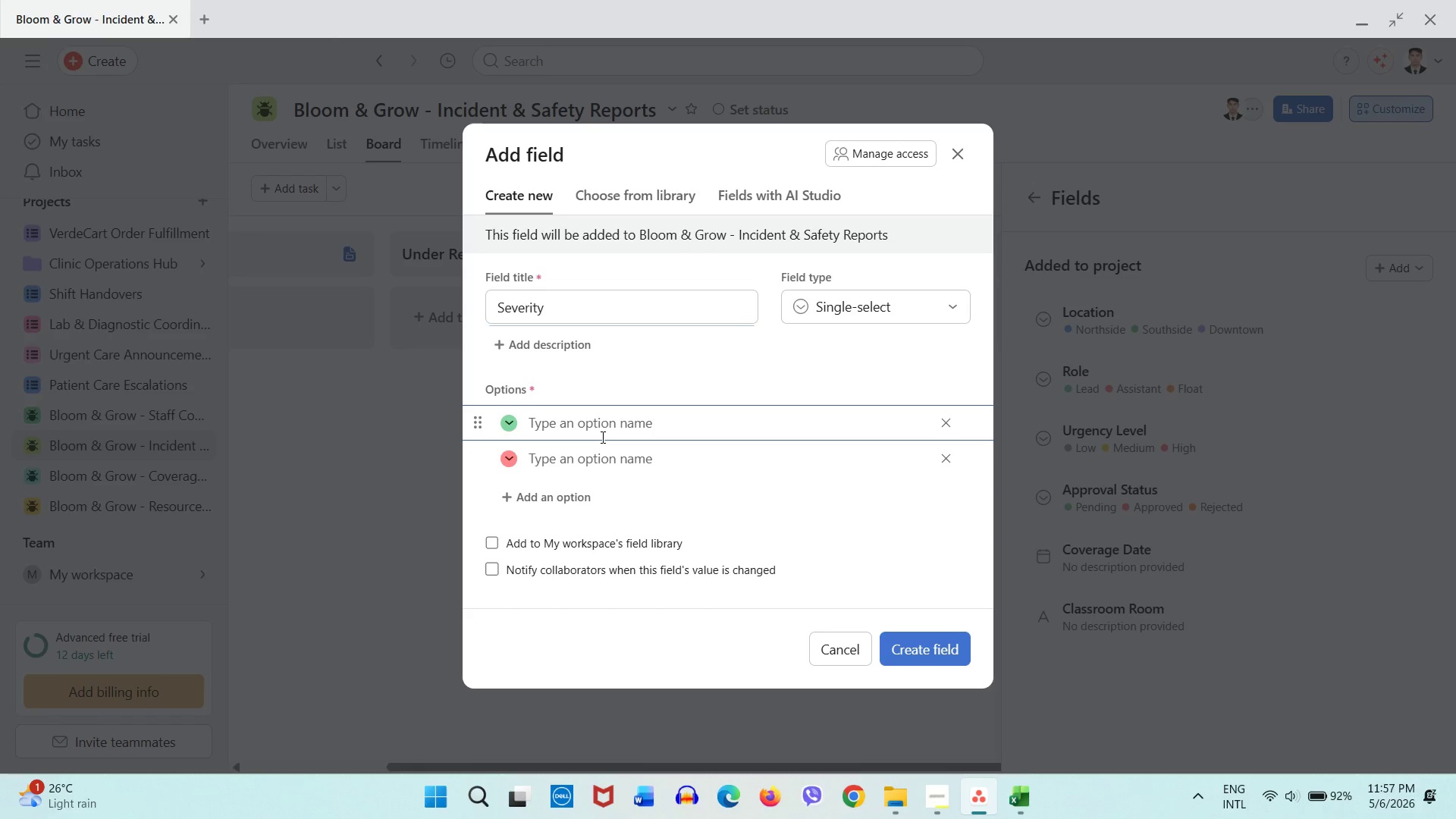 
type(High)
 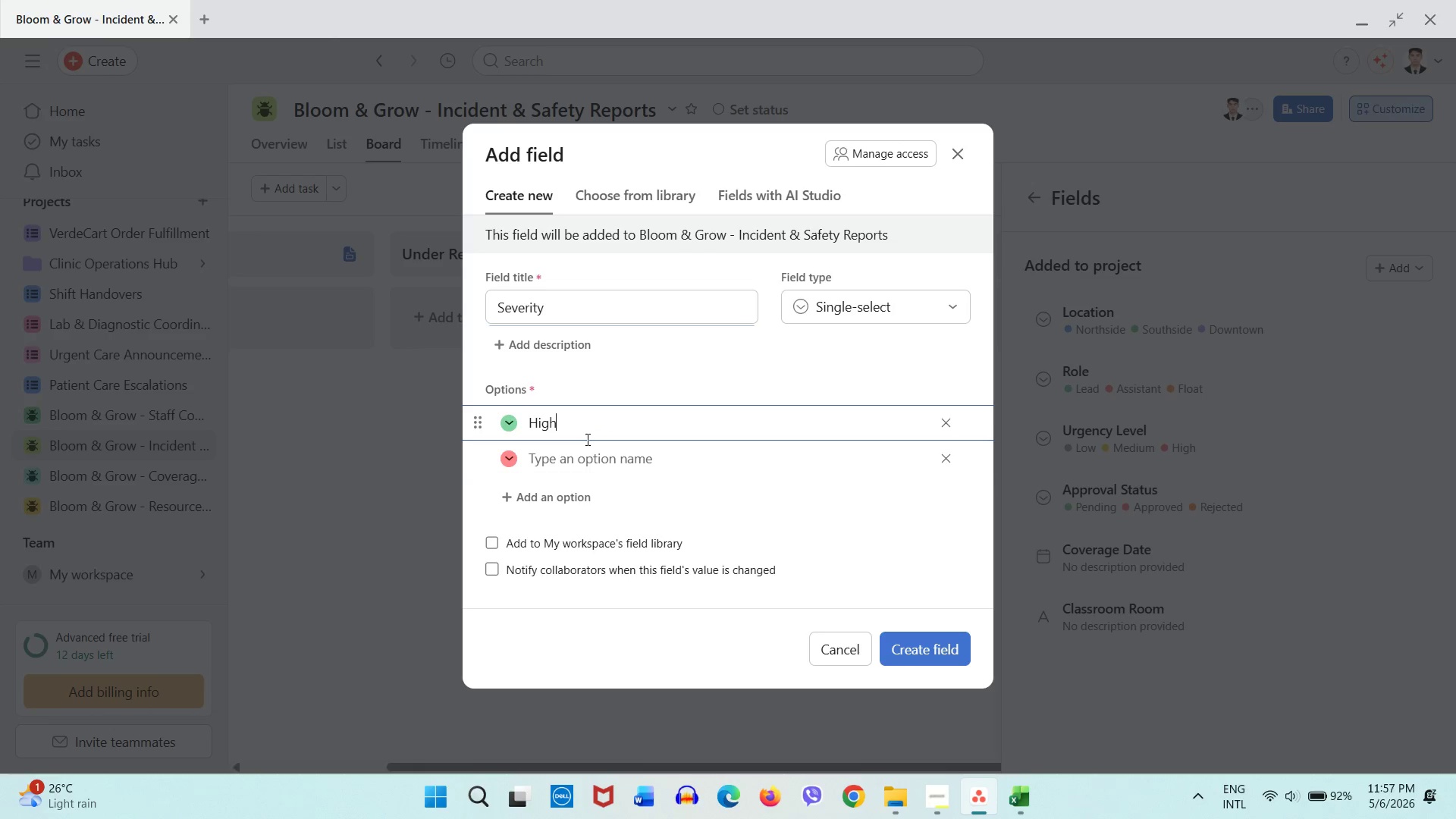 
key(Space)
 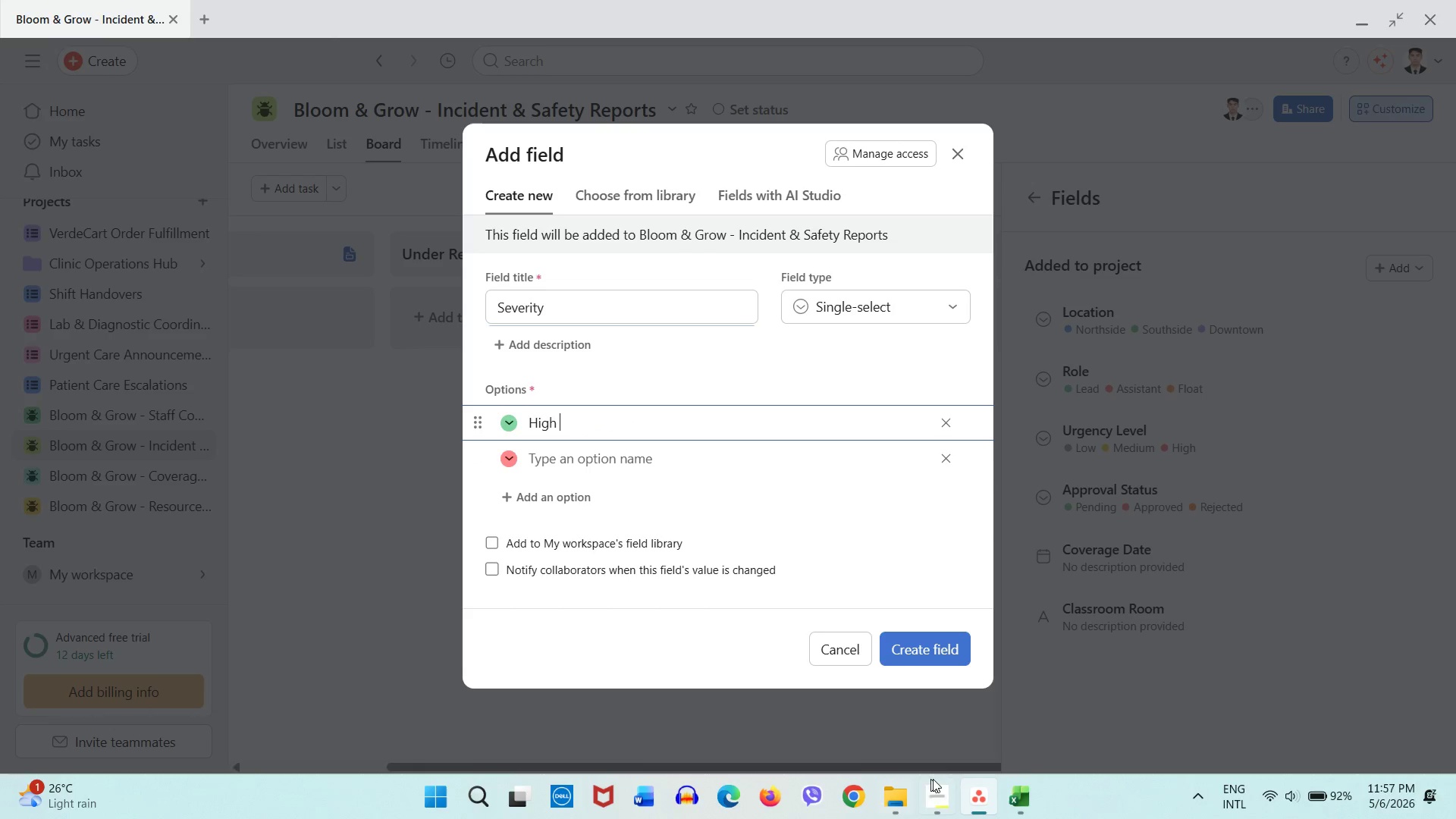 
left_click([949, 792])